 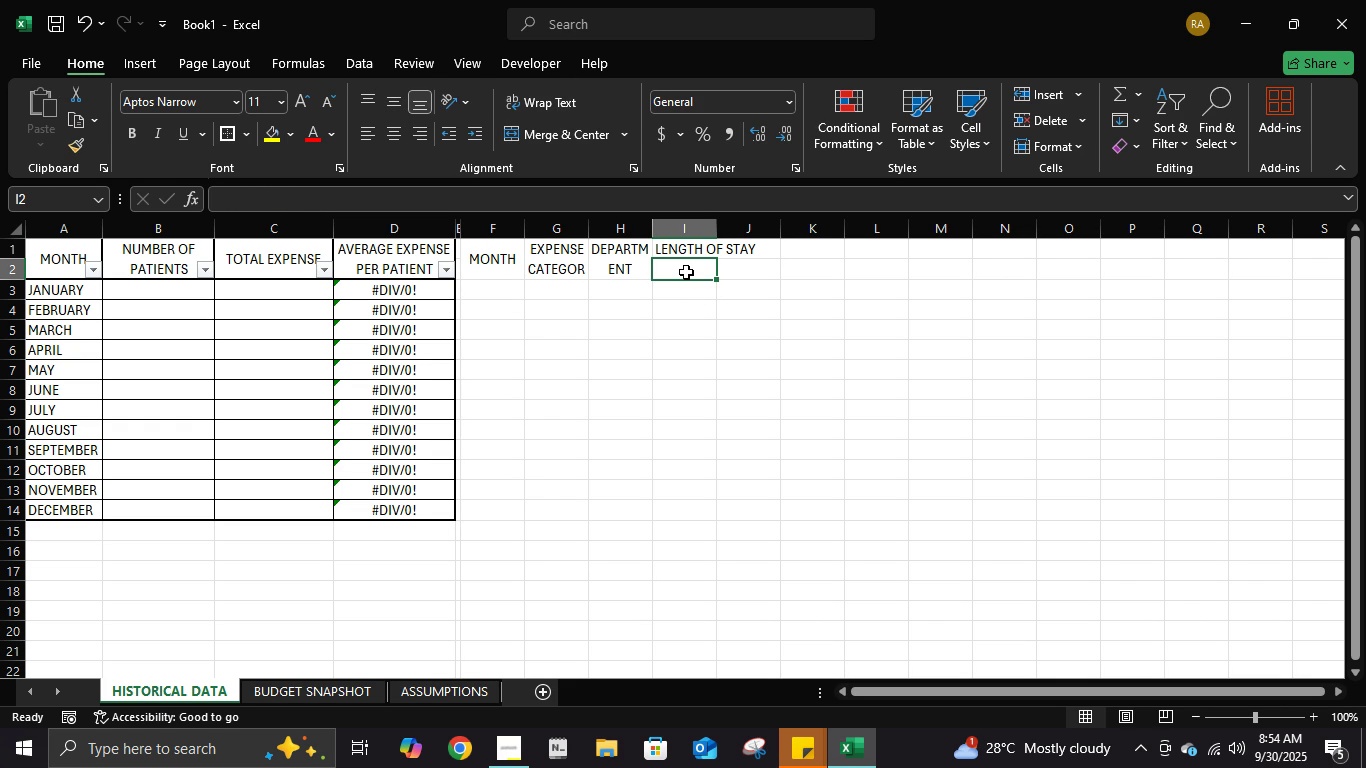 
type(AGE)
key(Tab)
 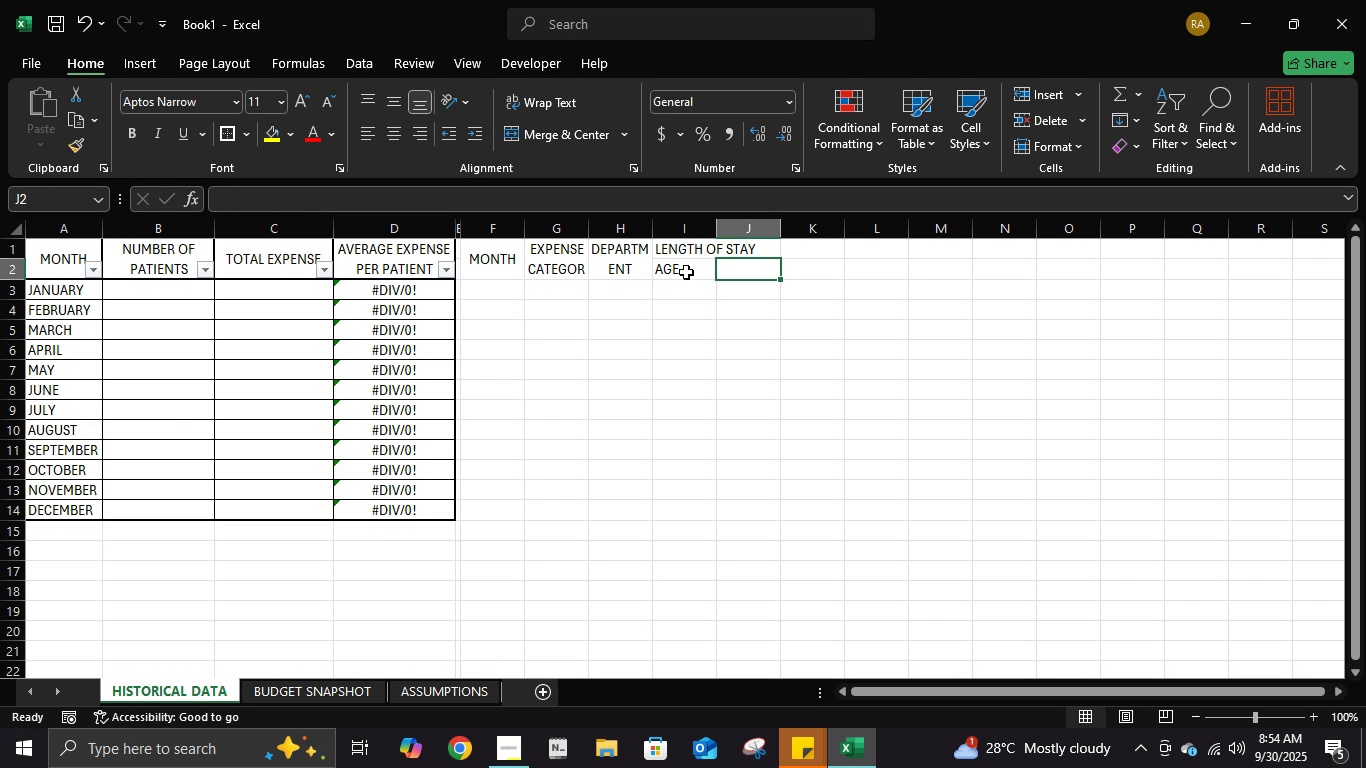 
wait(7.2)
 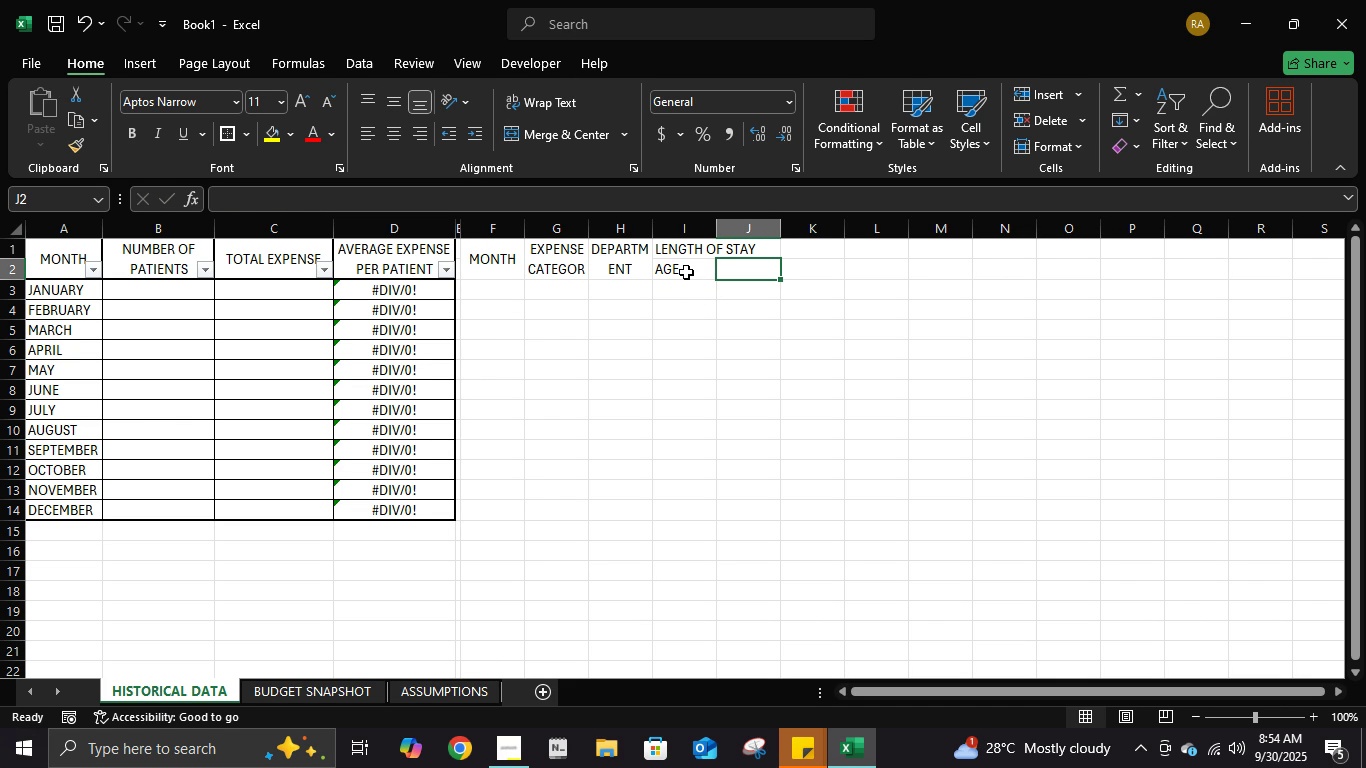 
key(ArrowLeft)
 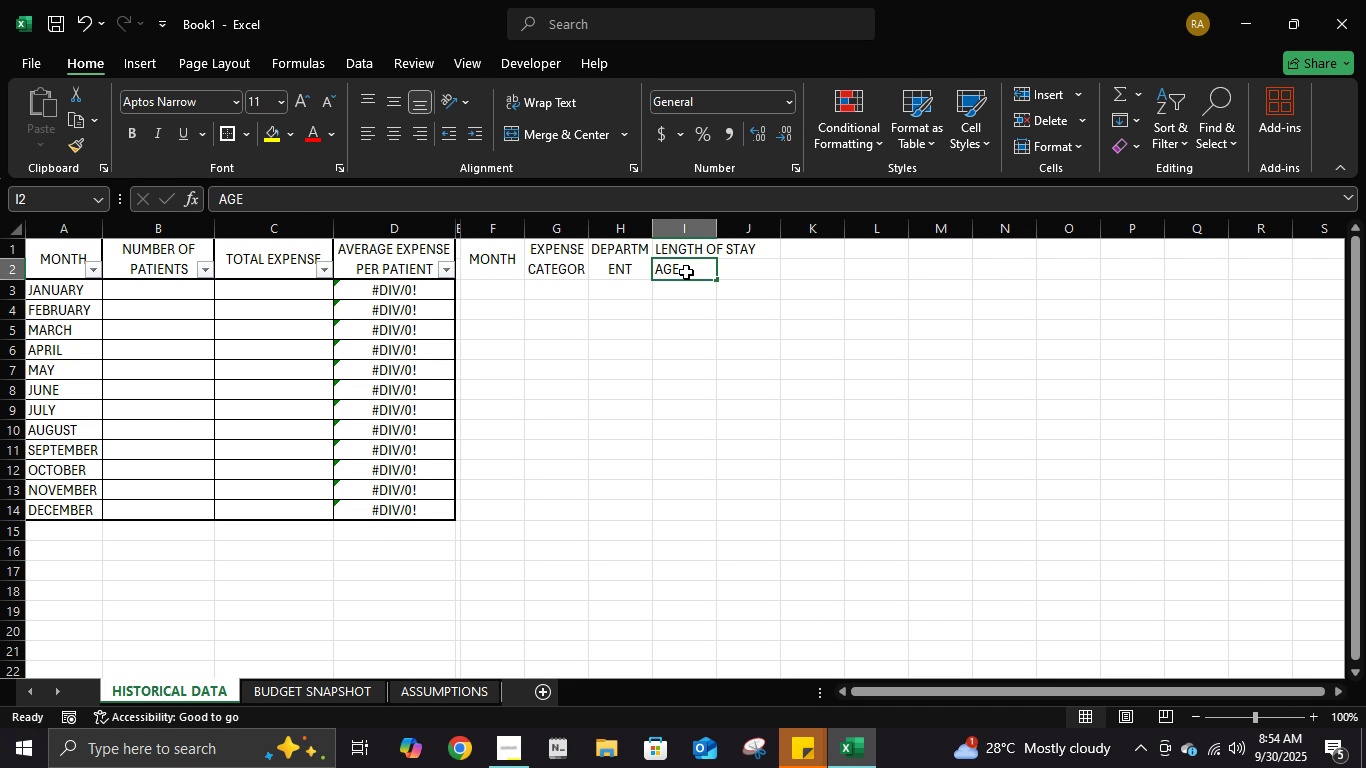 
type(AGE GROUP)
key(Tab)
type(GENDER)
key(Tab)
type(LOCATION)
key(Tab)
 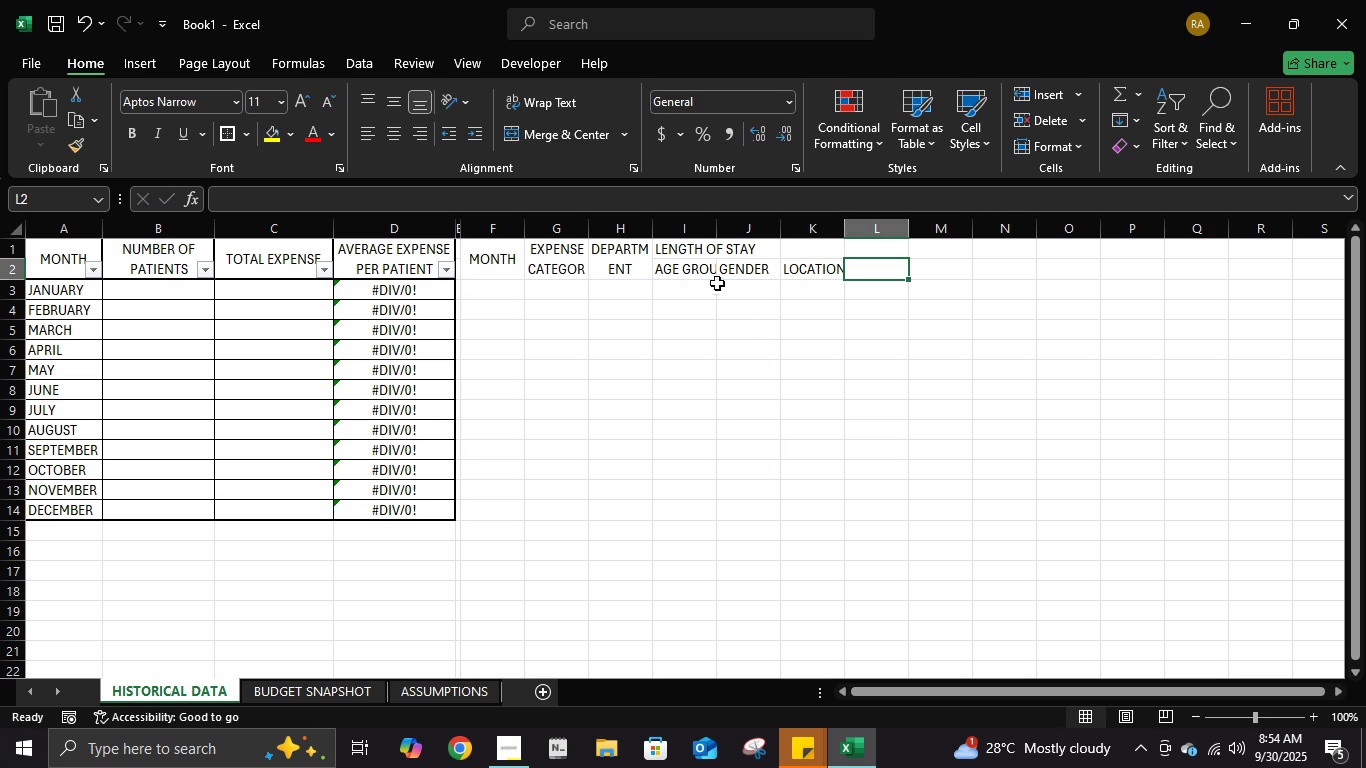 
left_click([723, 253])
 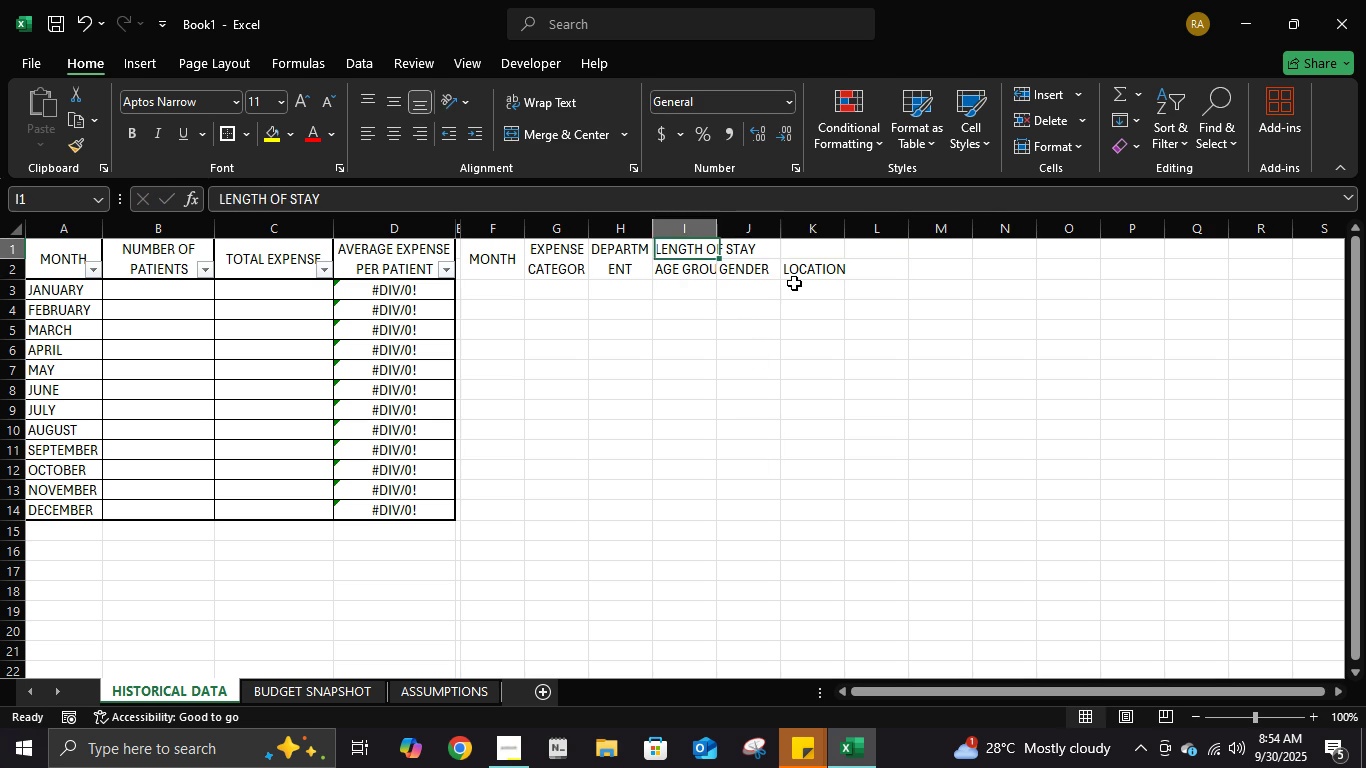 
key(ArrowLeft)
 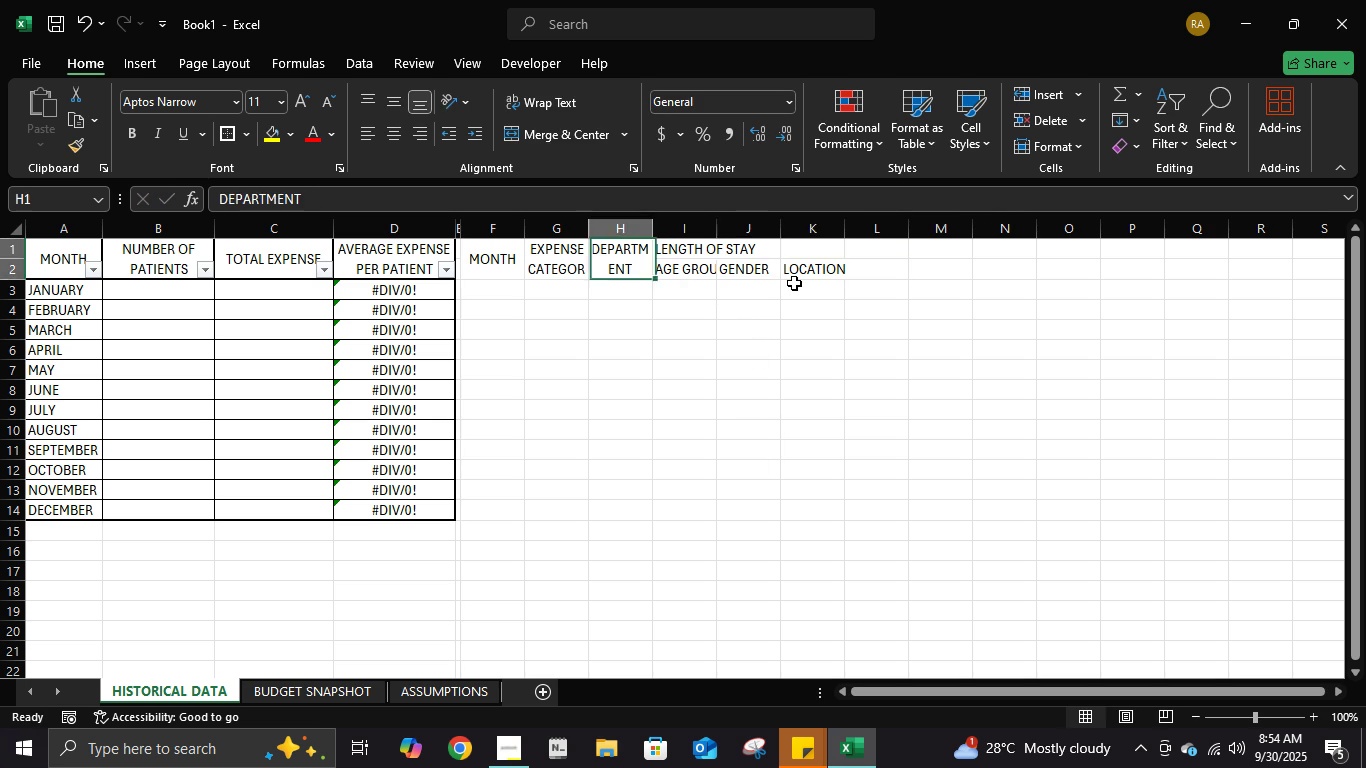 
key(ArrowLeft)
 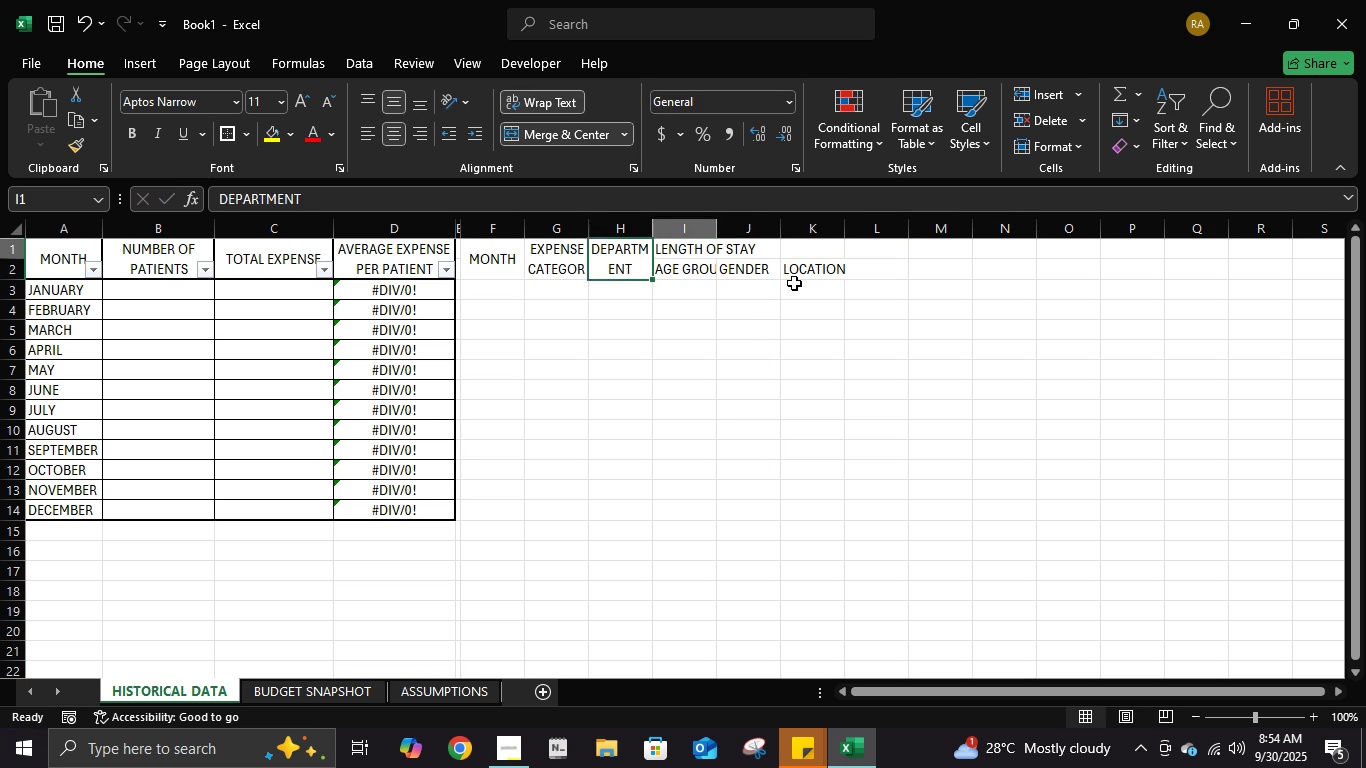 
key(ArrowRight)
 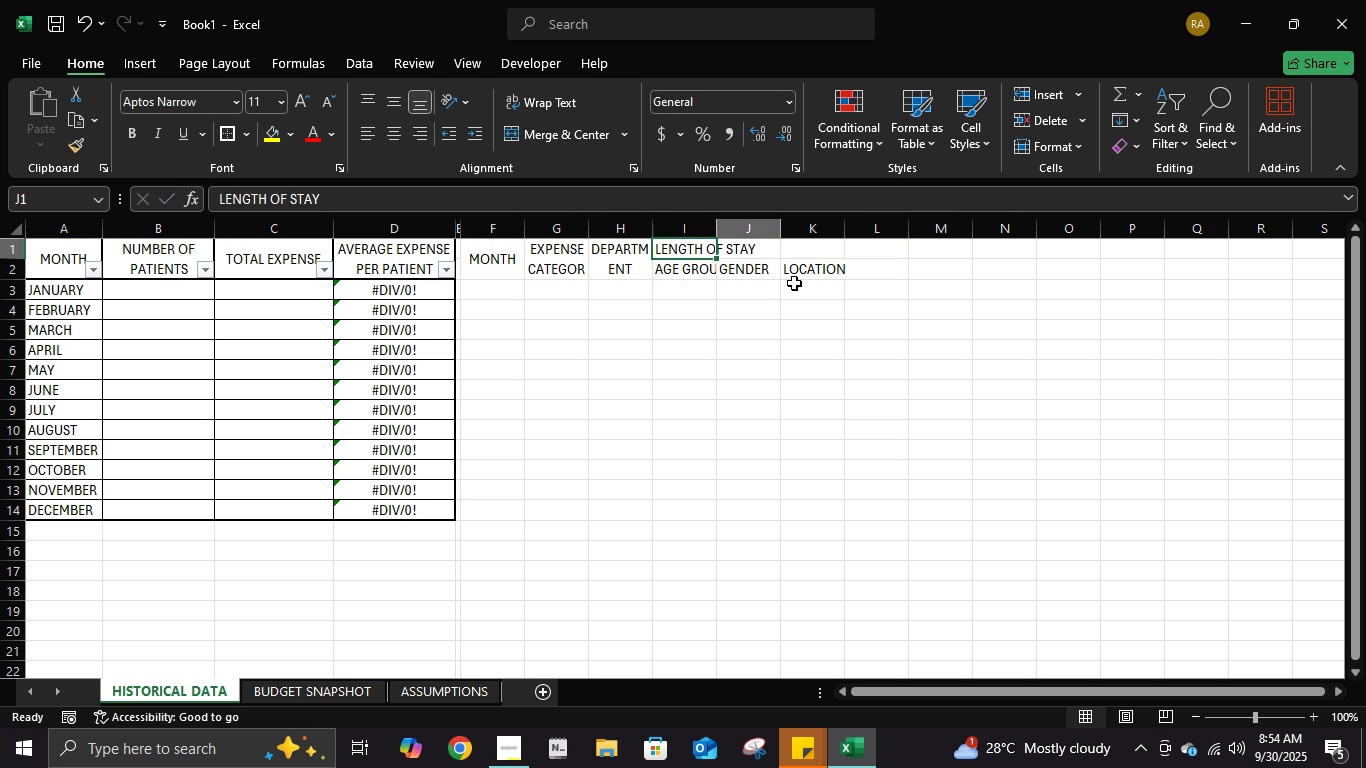 
key(ArrowRight)
 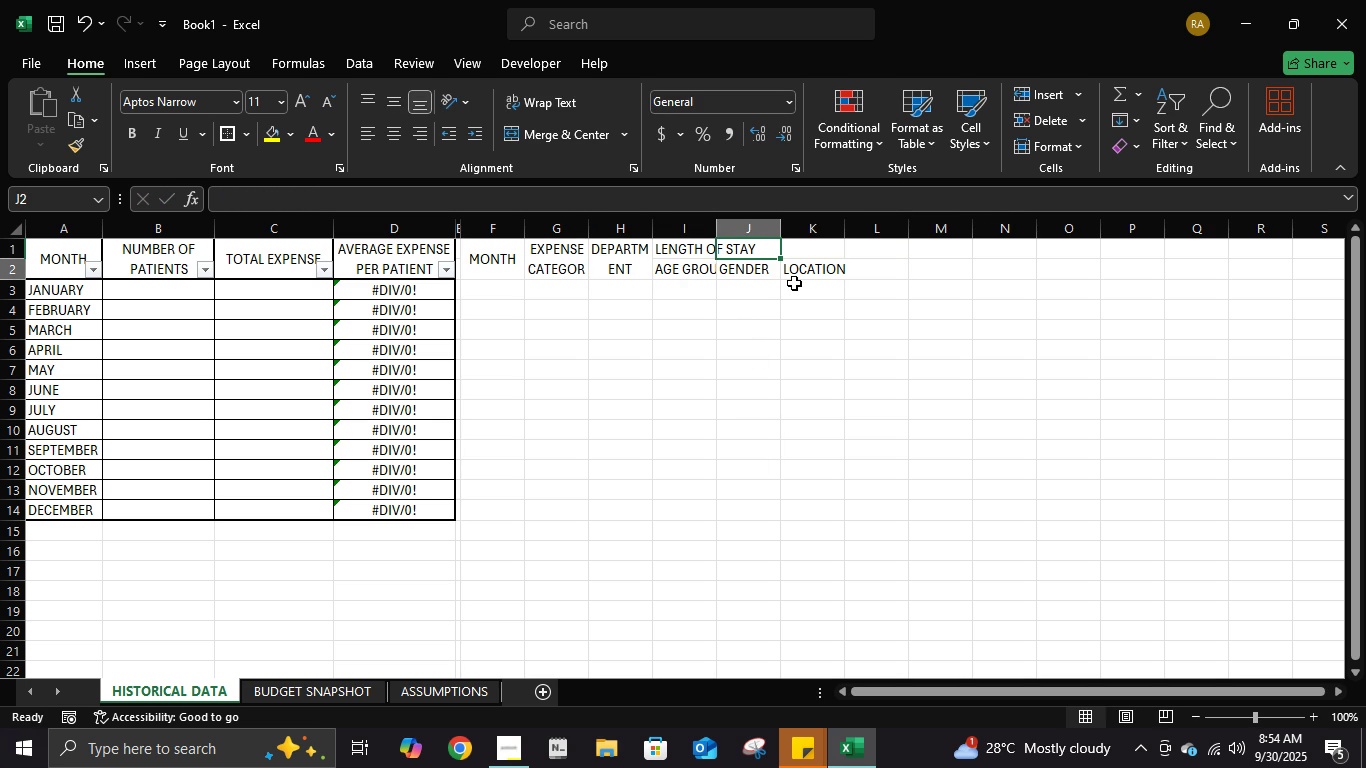 
key(ArrowDown)
 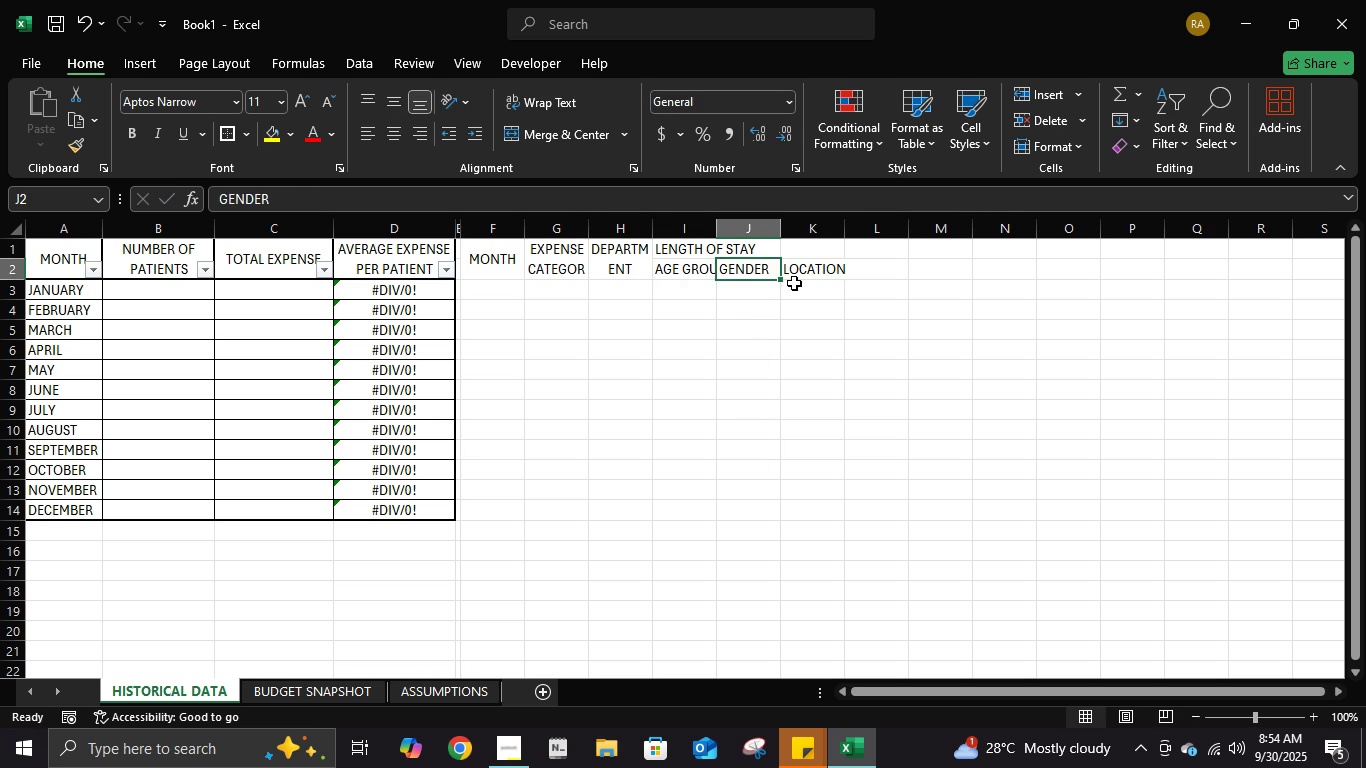 
key(ArrowLeft)